 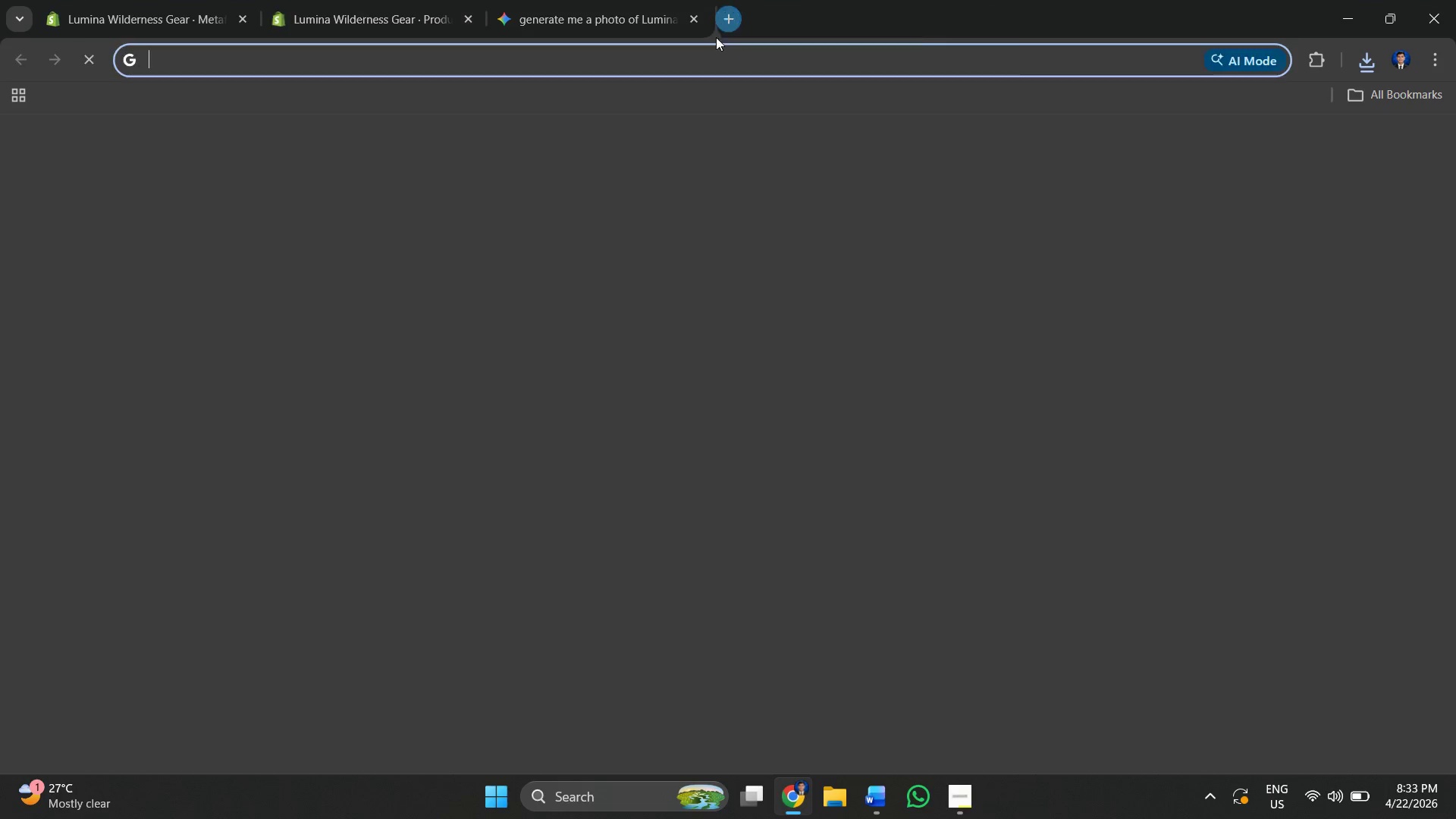 
left_click([652, 60])
 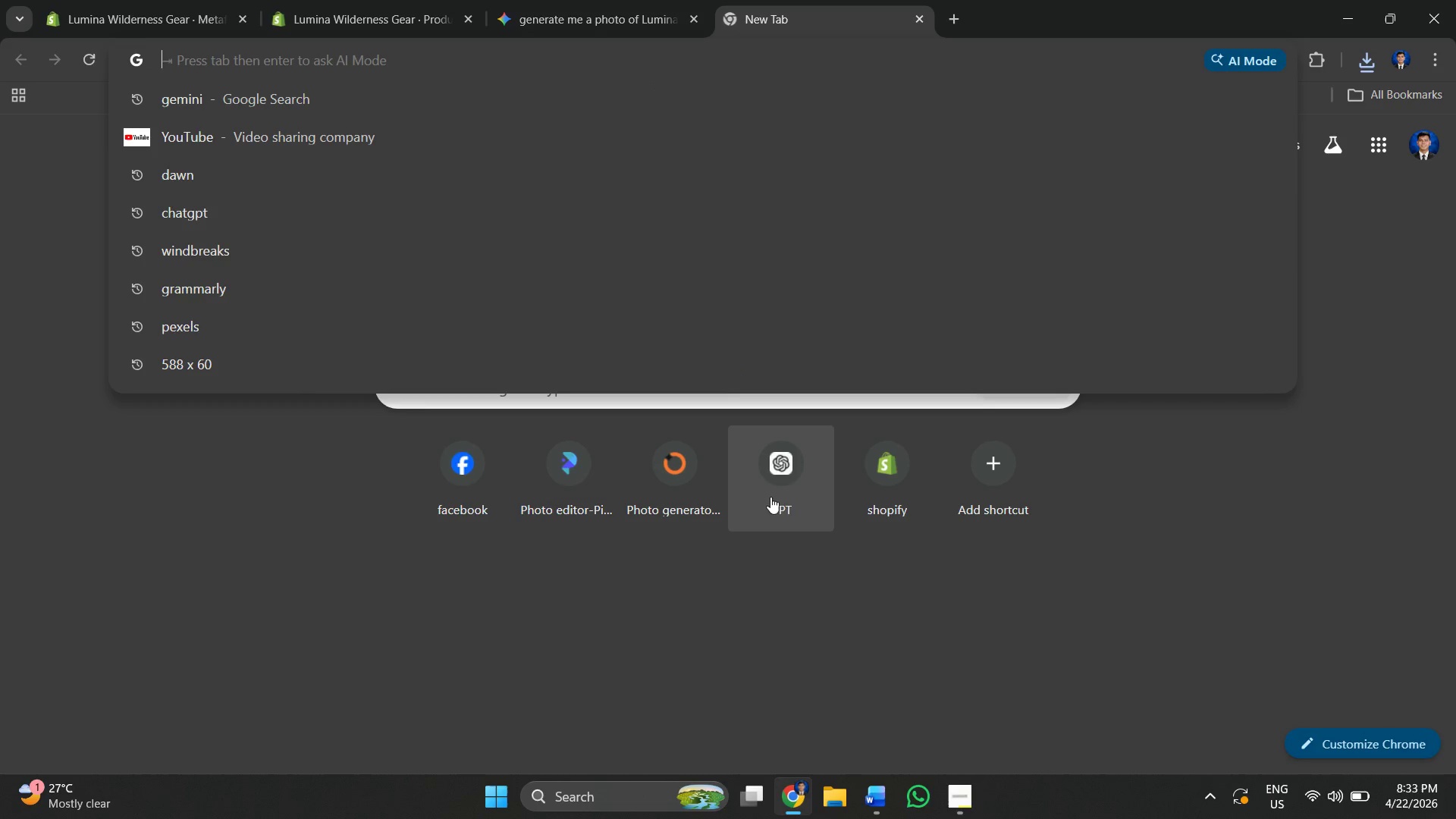 
left_click([783, 502])
 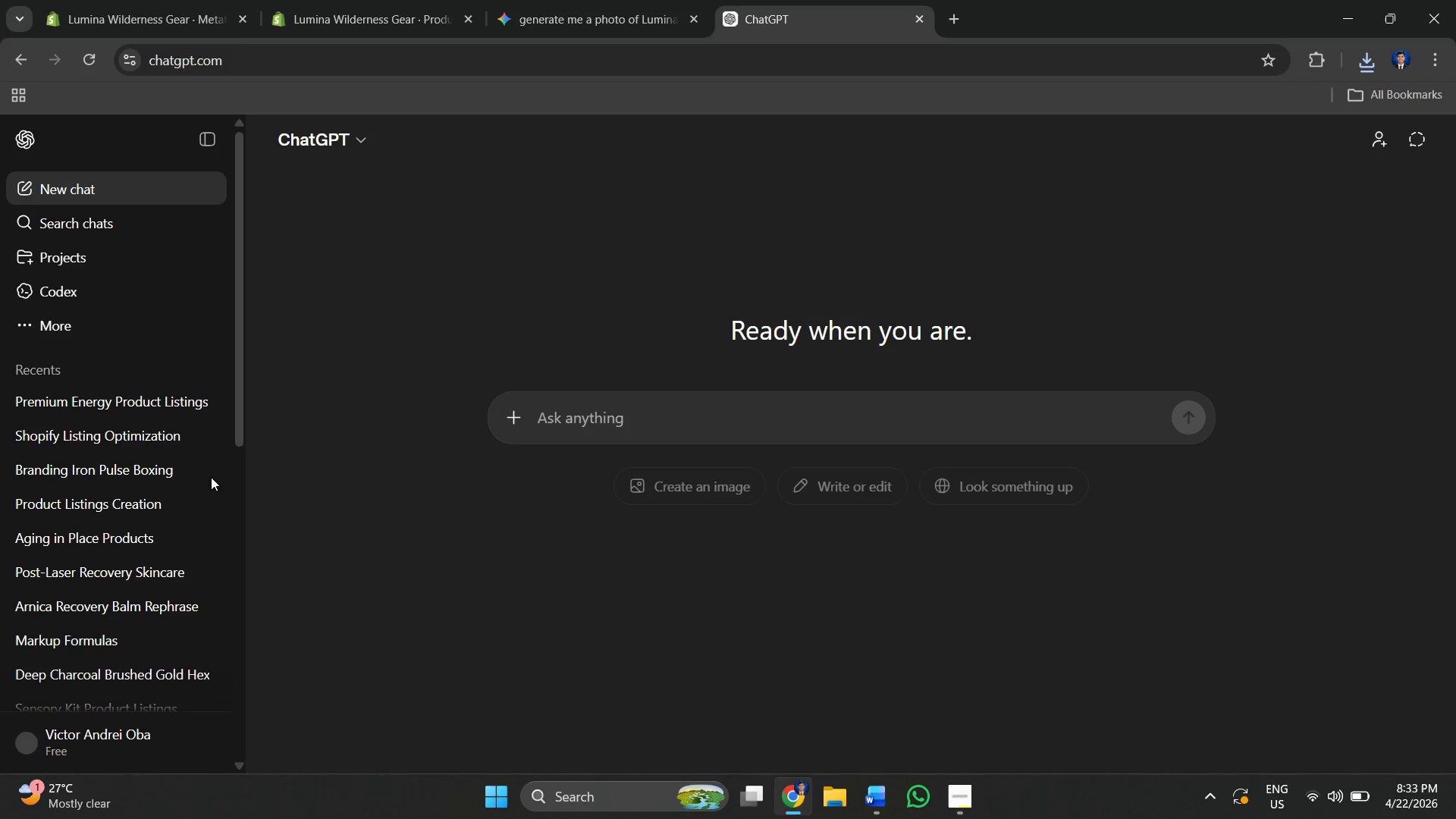 
left_click([99, 410])
 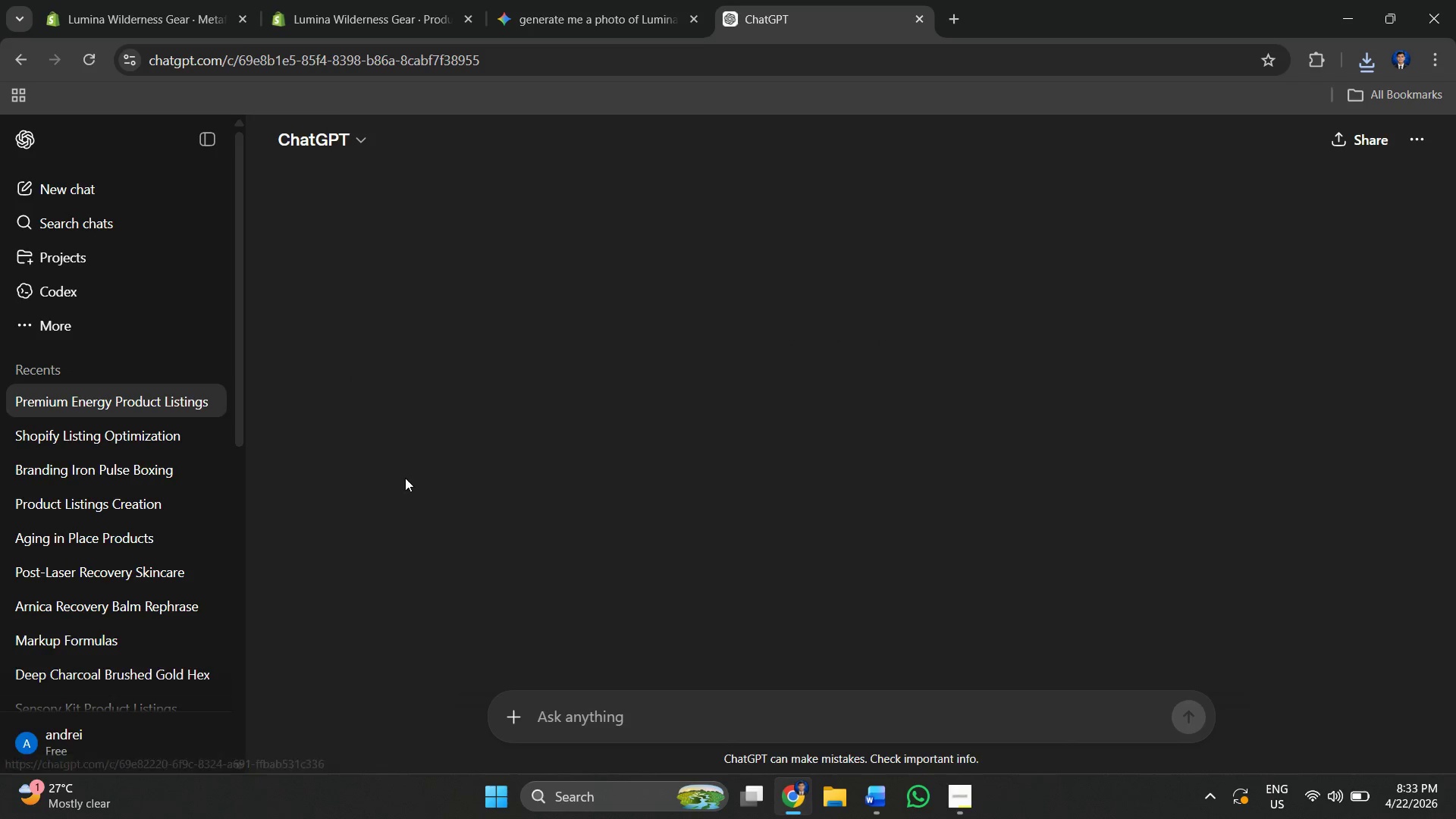 
scroll: coordinate [648, 507], scroll_direction: down, amount: 1.0
 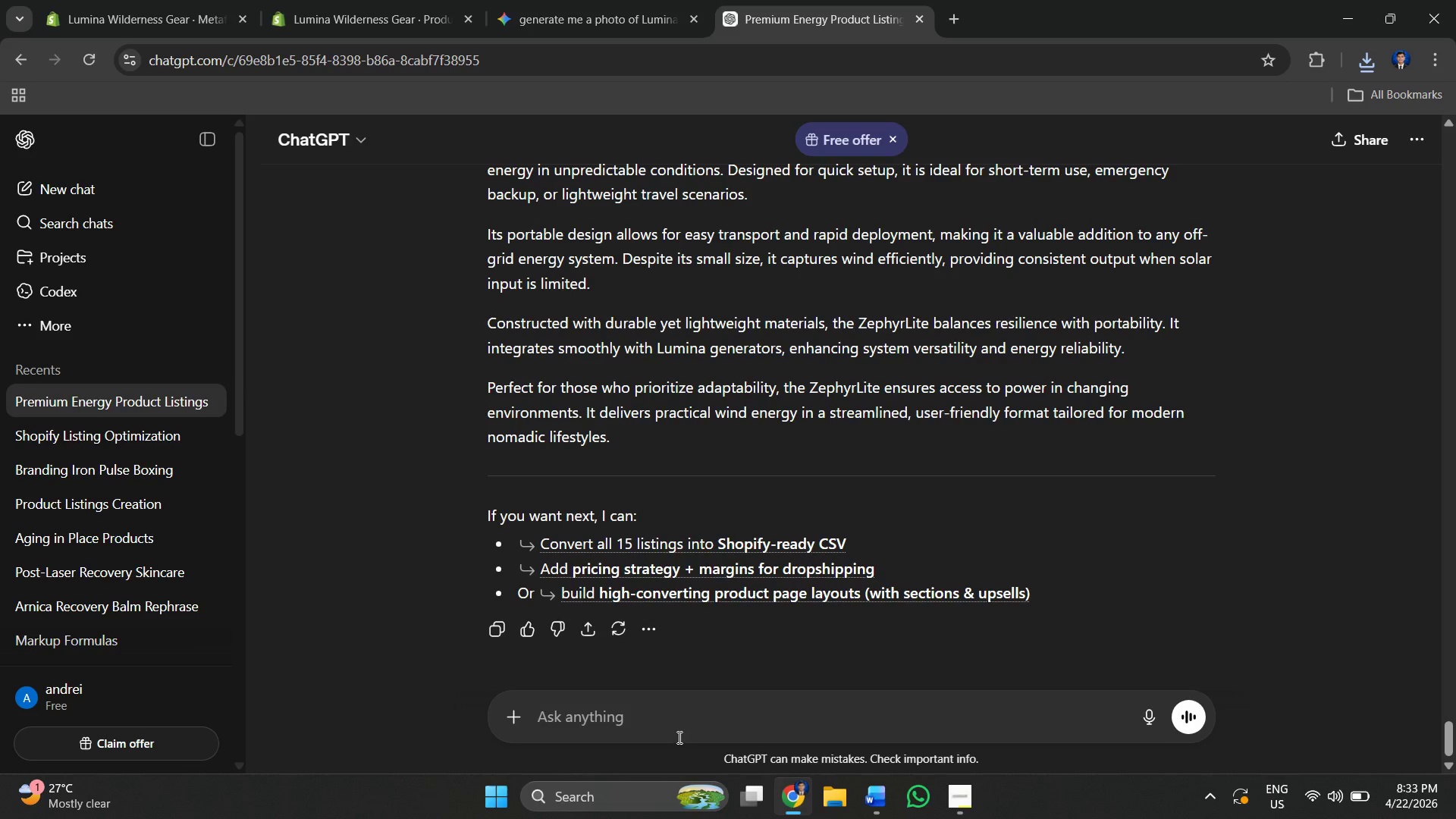 
left_click([661, 725])
 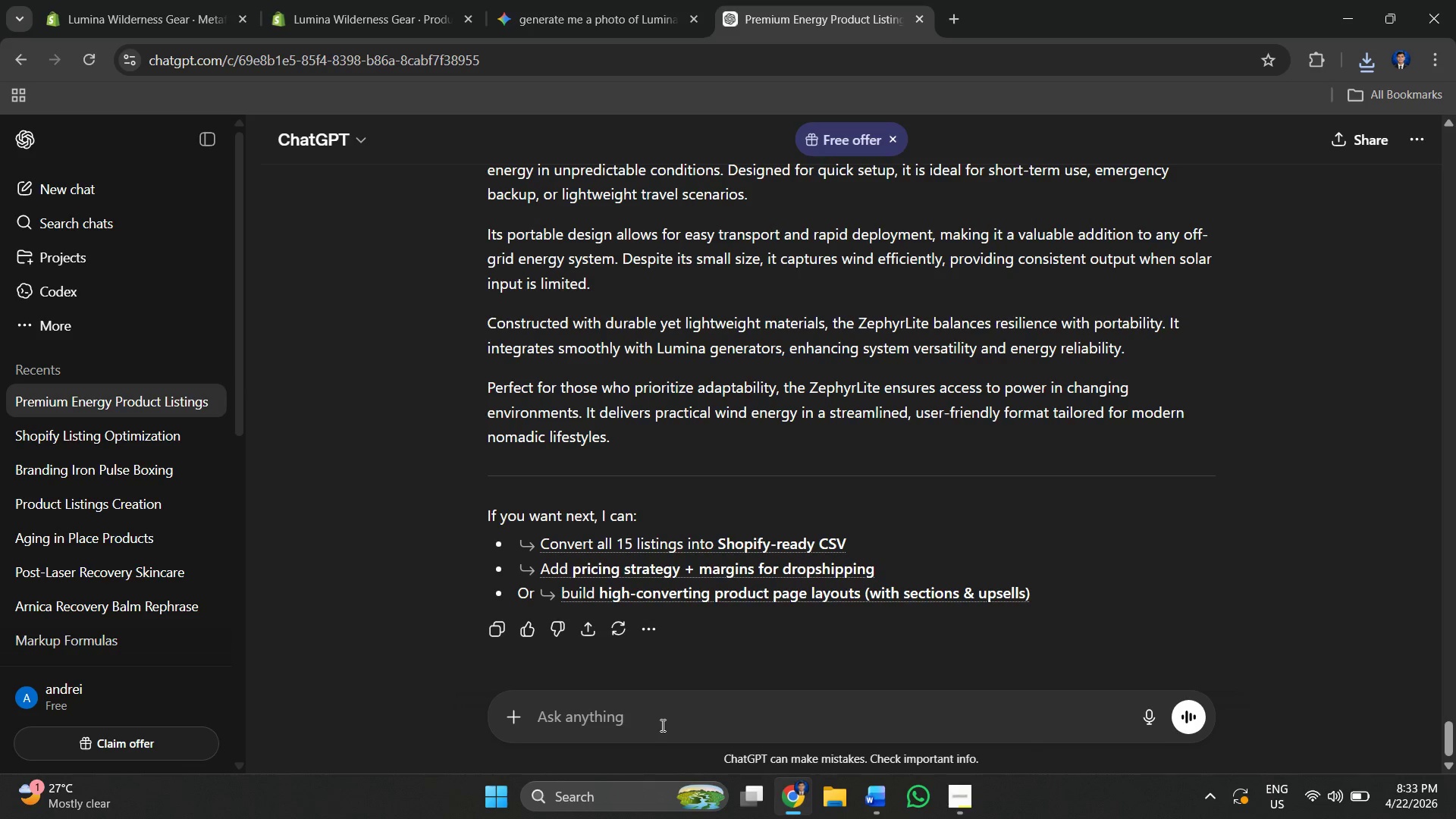 
type(generate at=)
key(Backspace)
key(Backspace)
key(Backspace)
type(simple alt text for each product)
 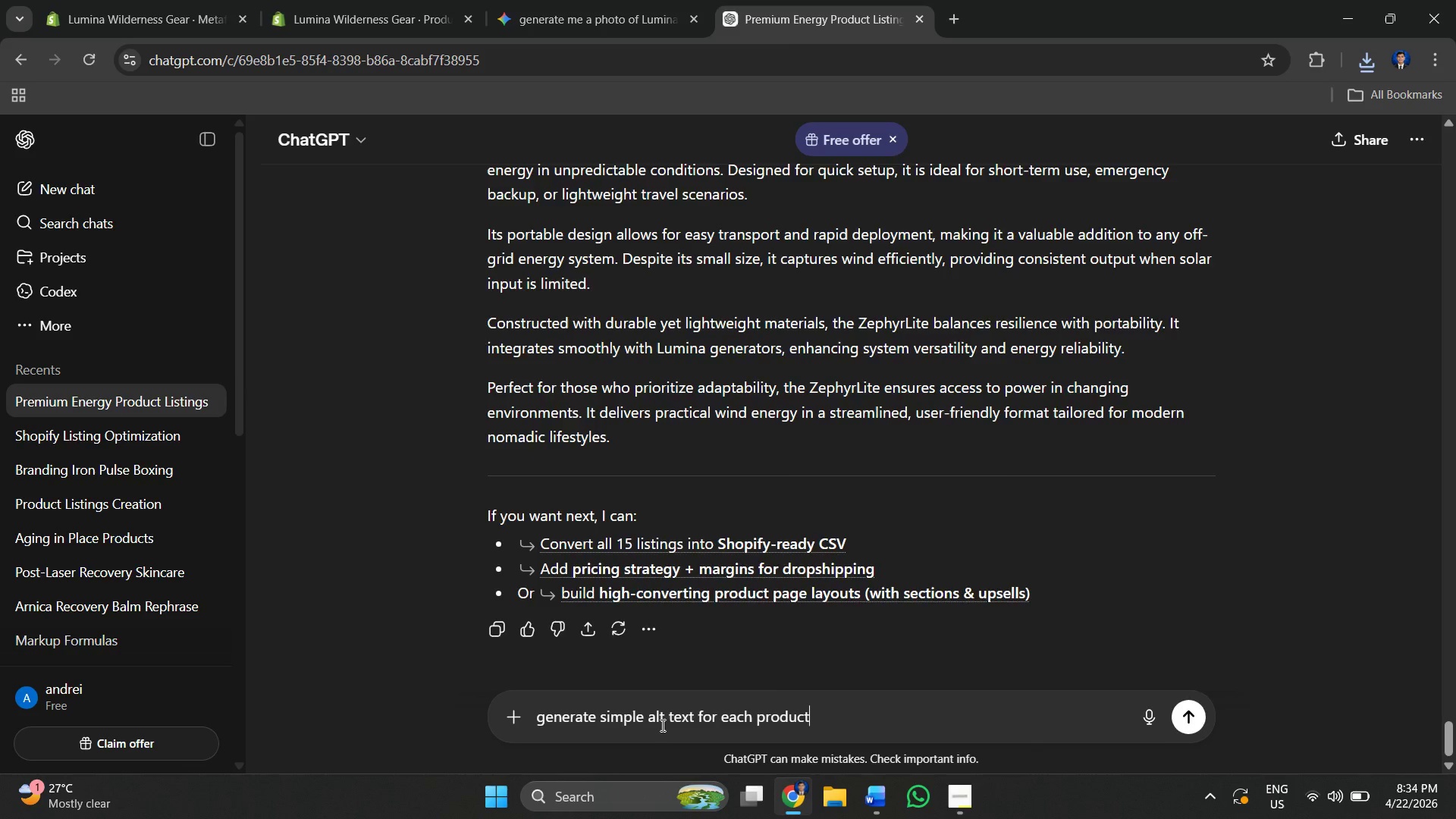 
key(Enter)
 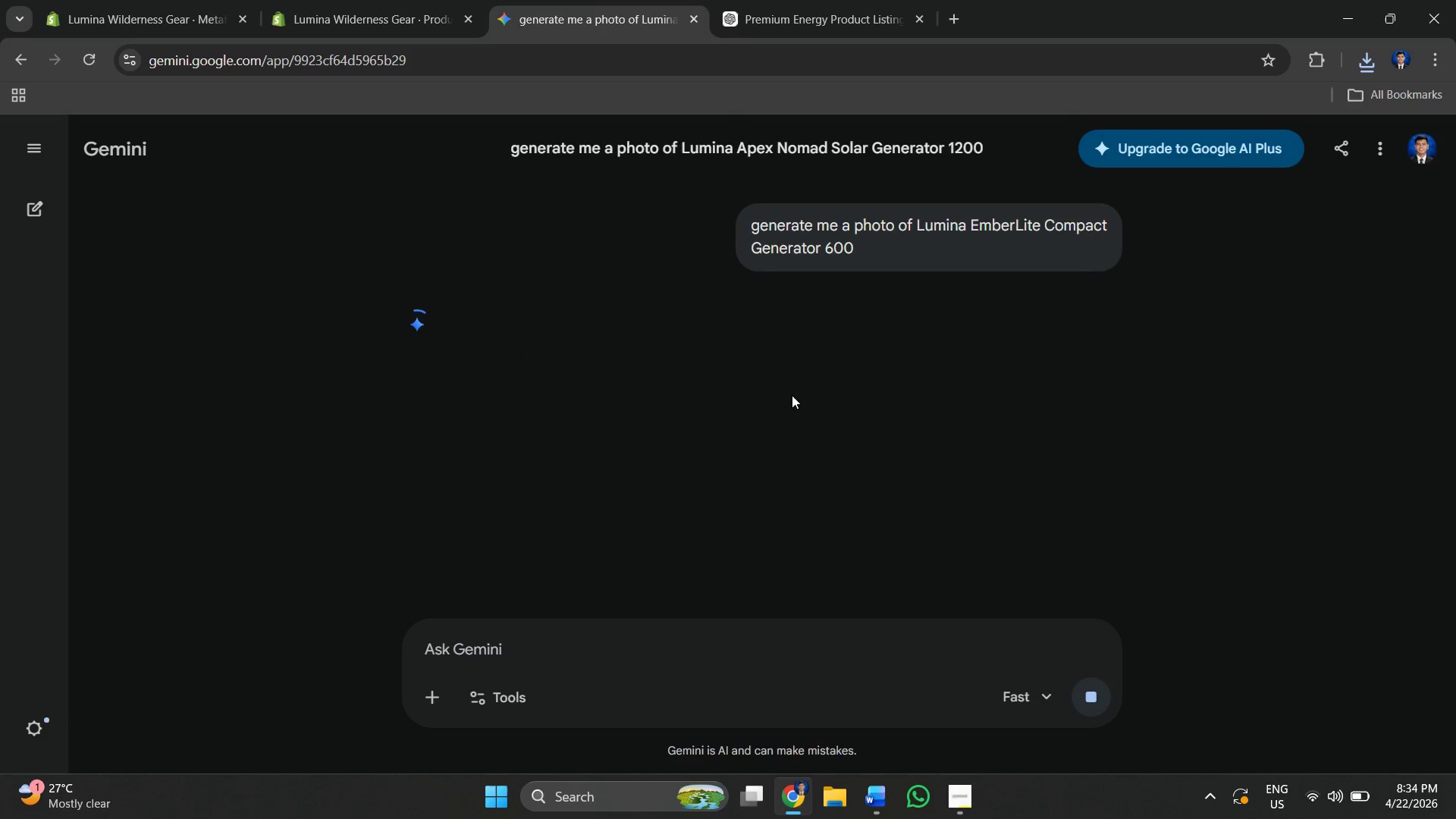 
key(Alt+AltLeft)
 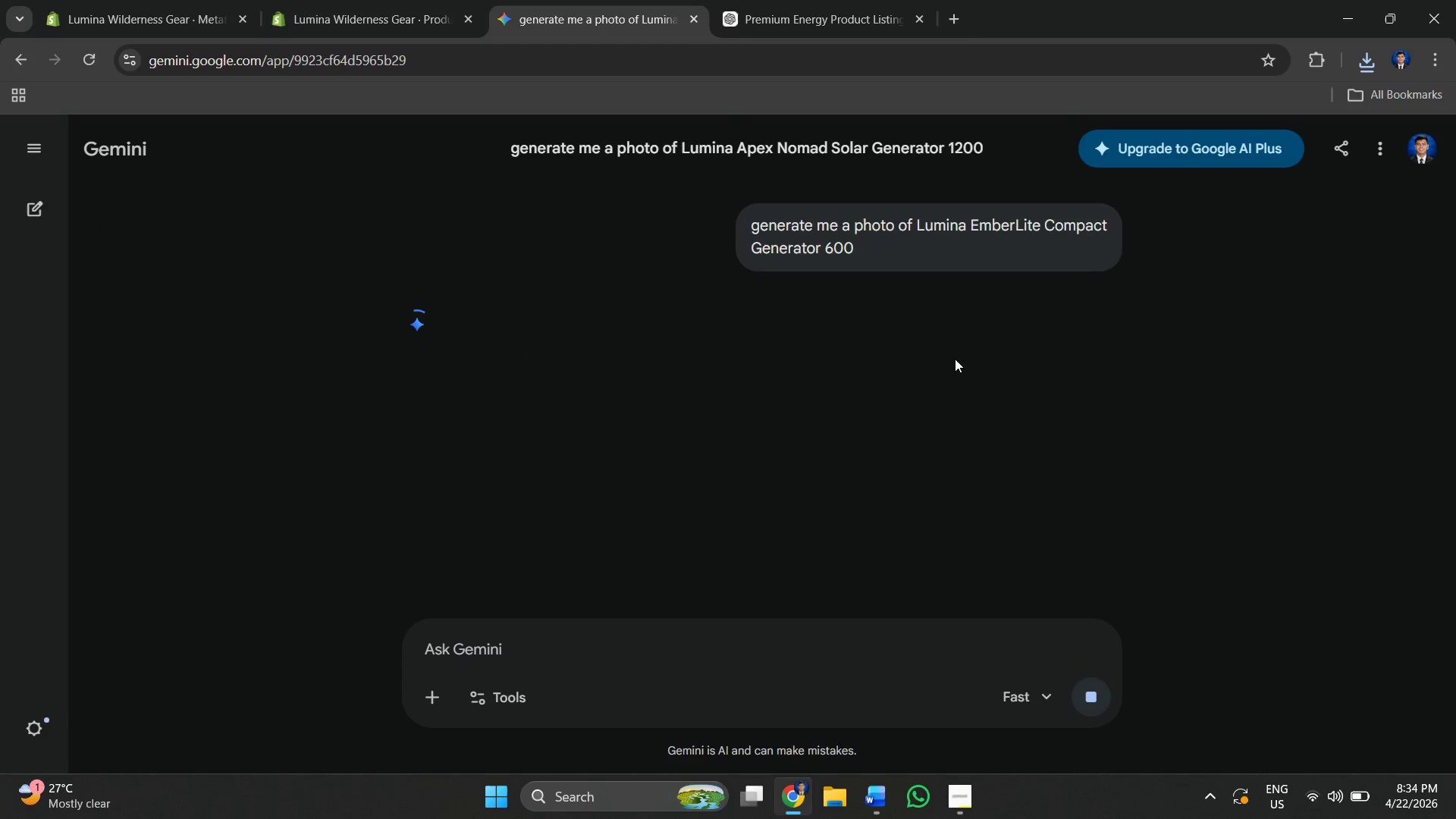 
key(Alt+Tab)